 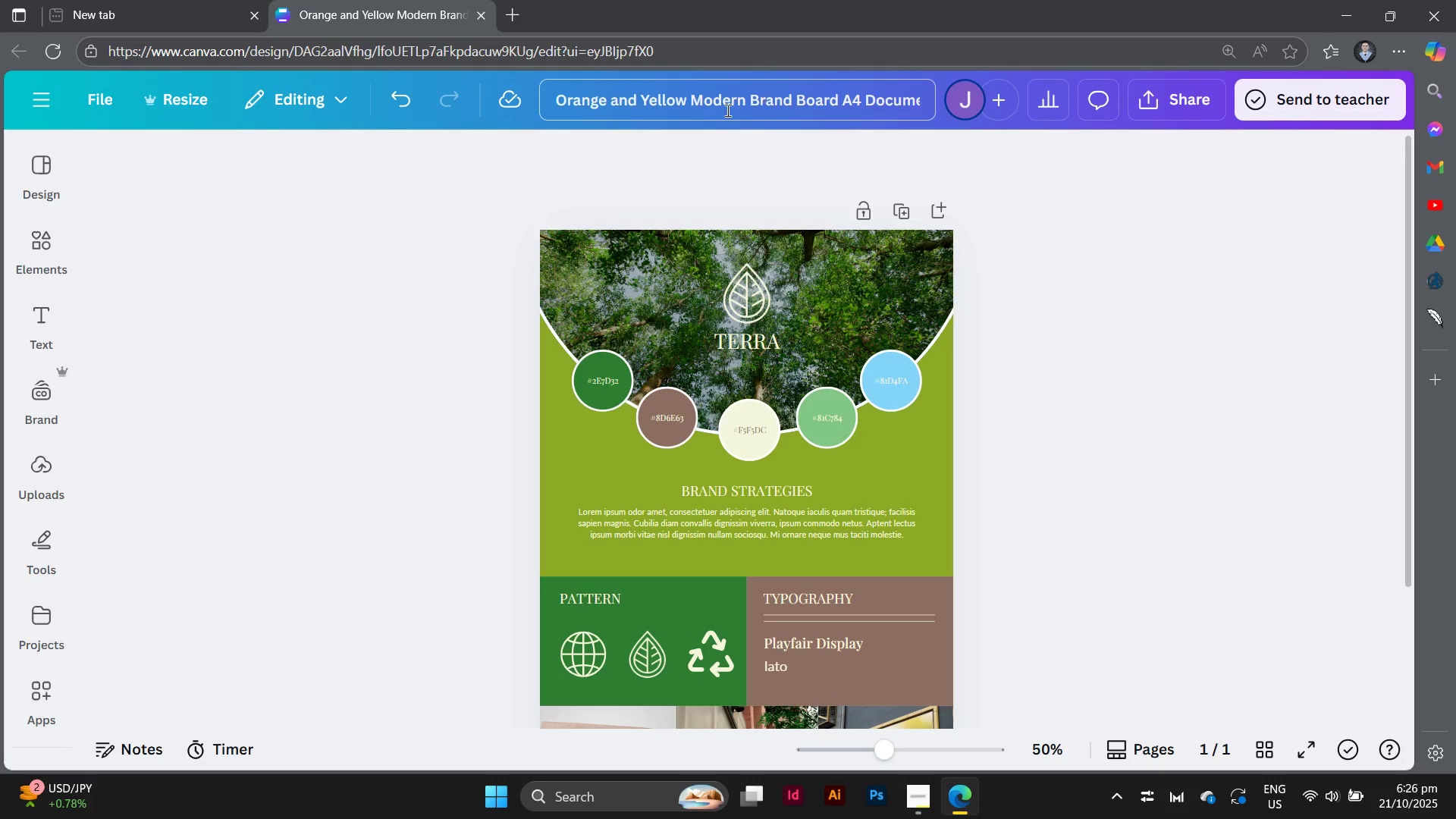 
left_click_drag(start_coordinate=[560, 108], to_coordinate=[988, 97])
 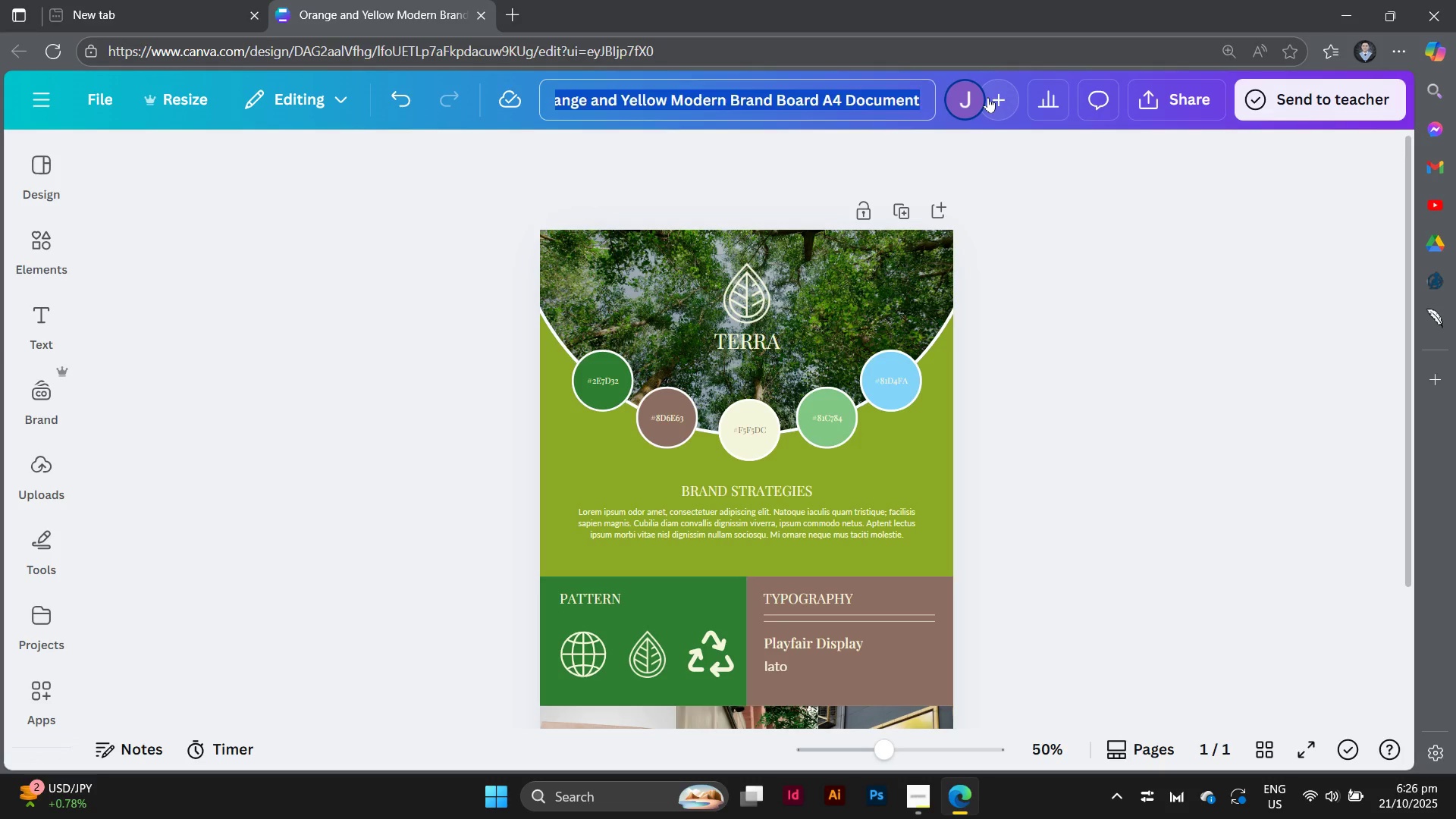 
key(Backspace)
 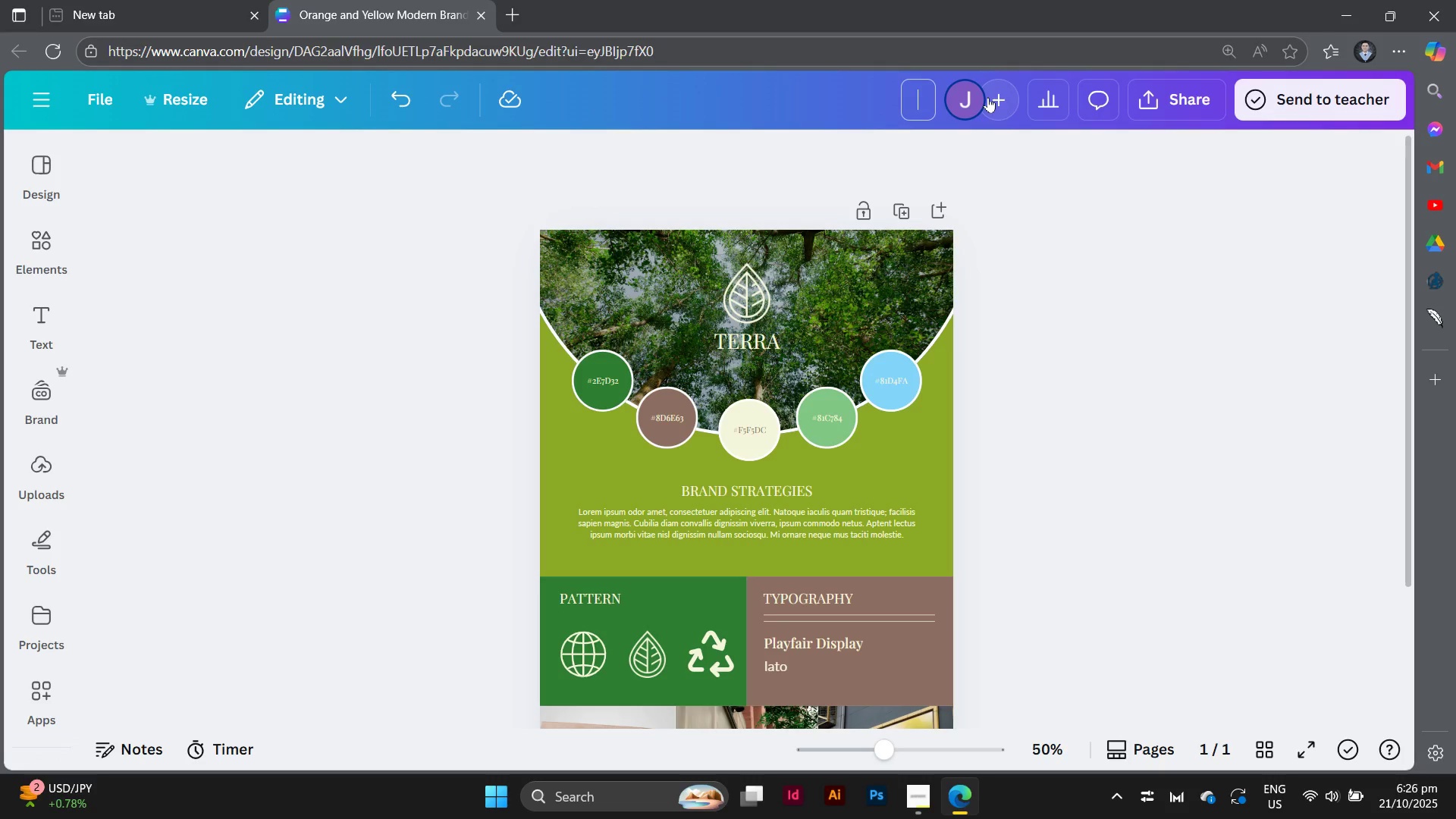 
key(Control+ControlLeft)
 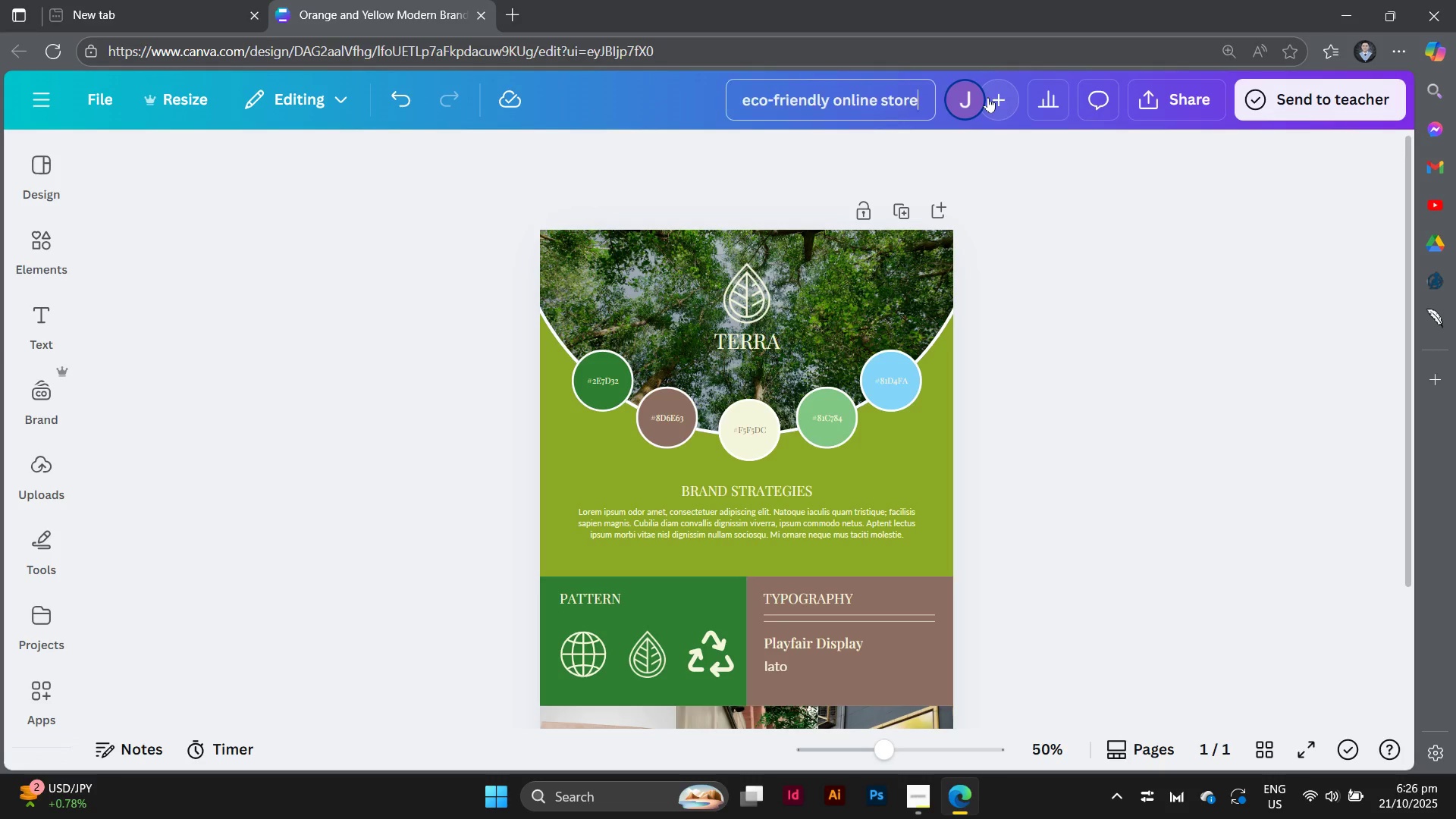 
key(Control+V)
 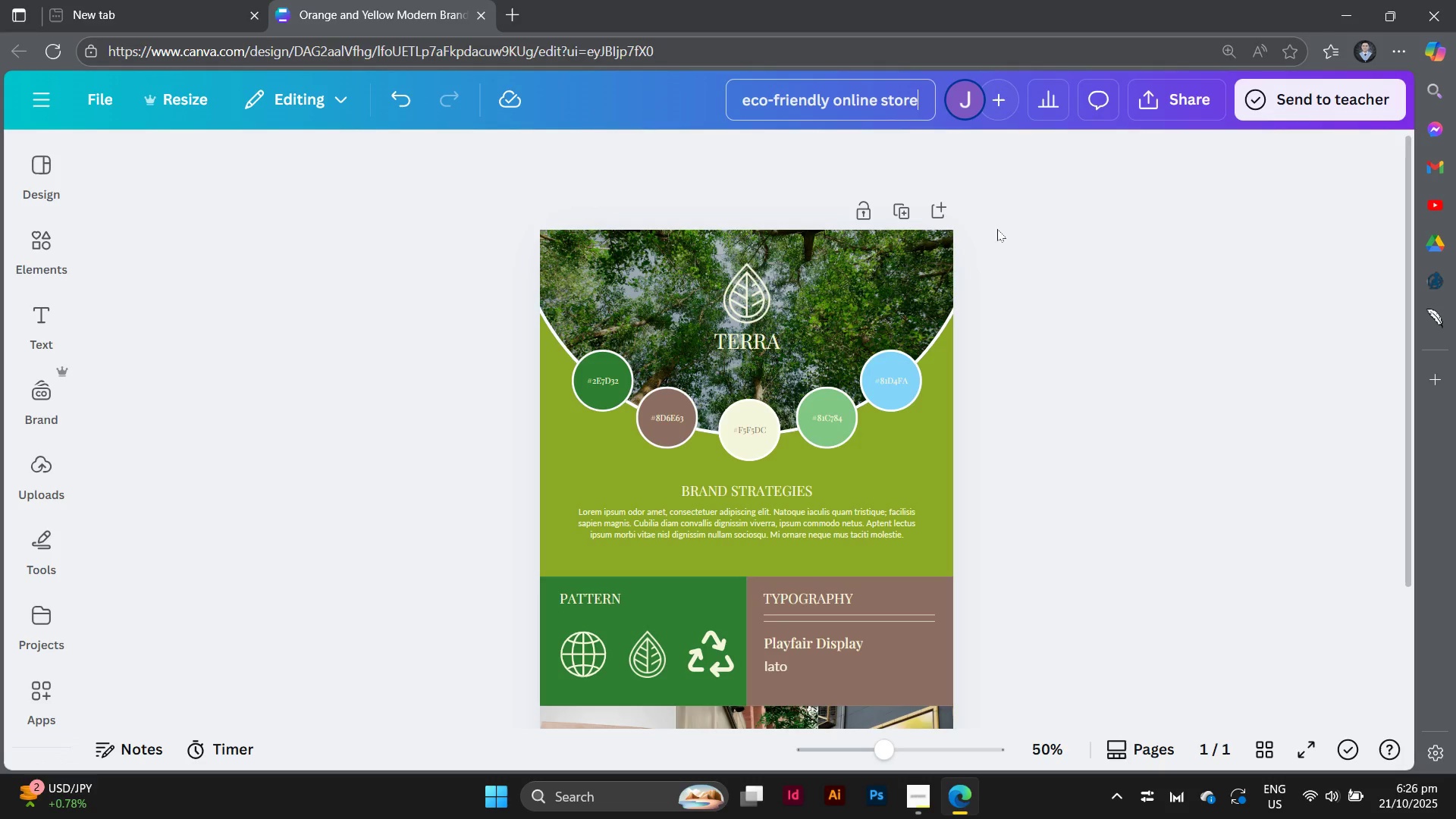 
left_click([1037, 325])
 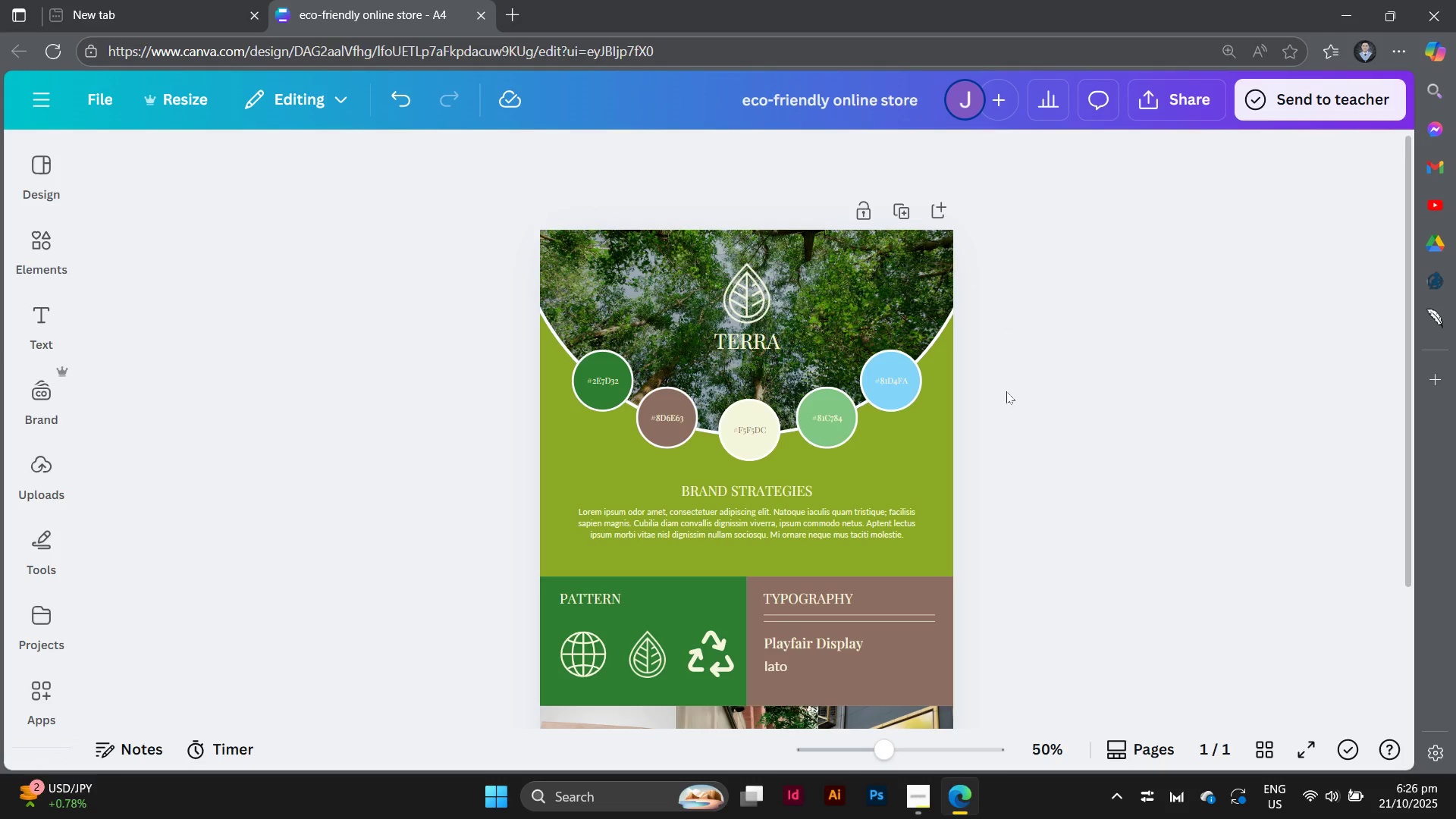 
scroll: coordinate [1009, 420], scroll_direction: down, amount: 11.0
 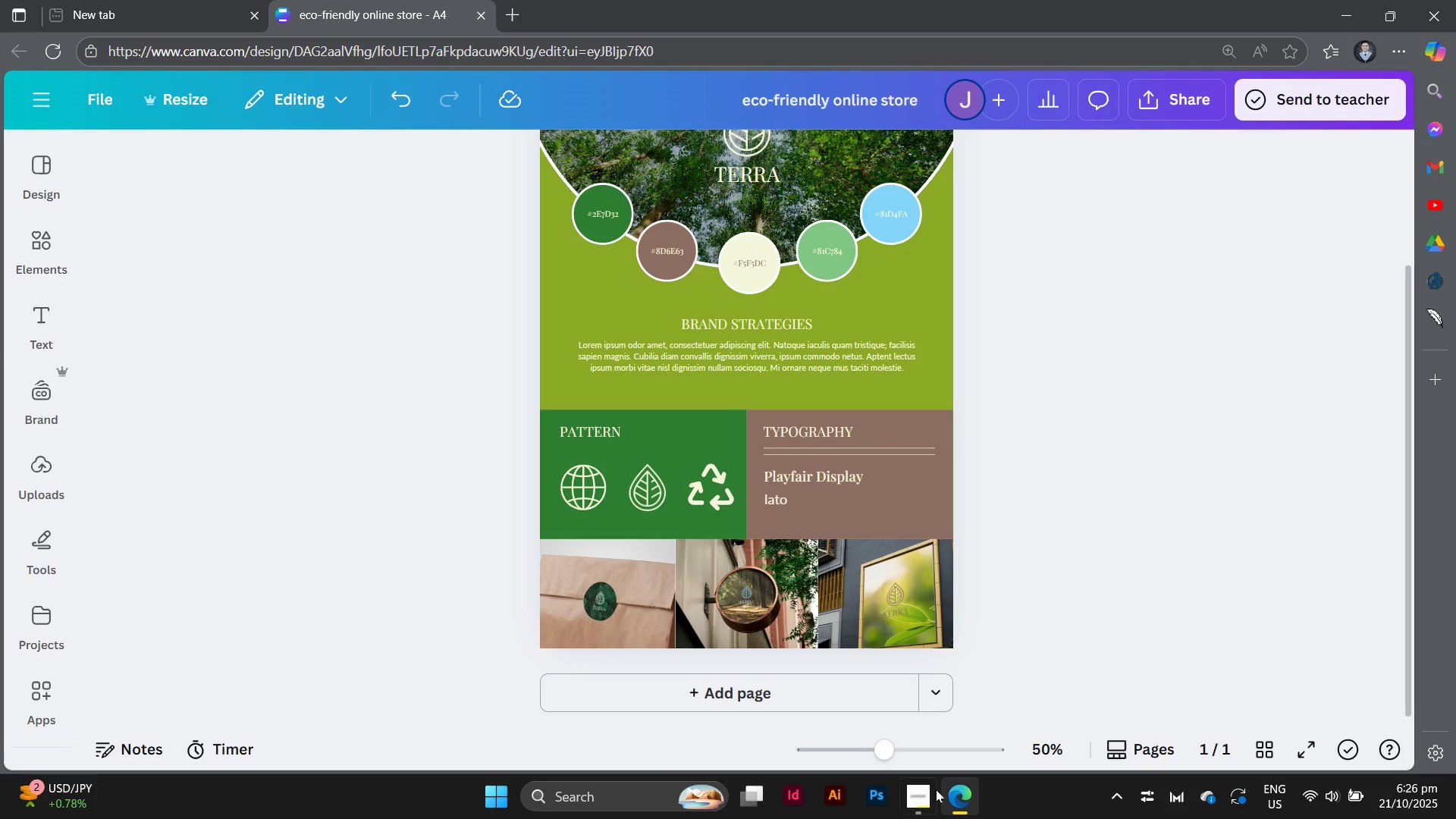 
left_click([929, 797])